 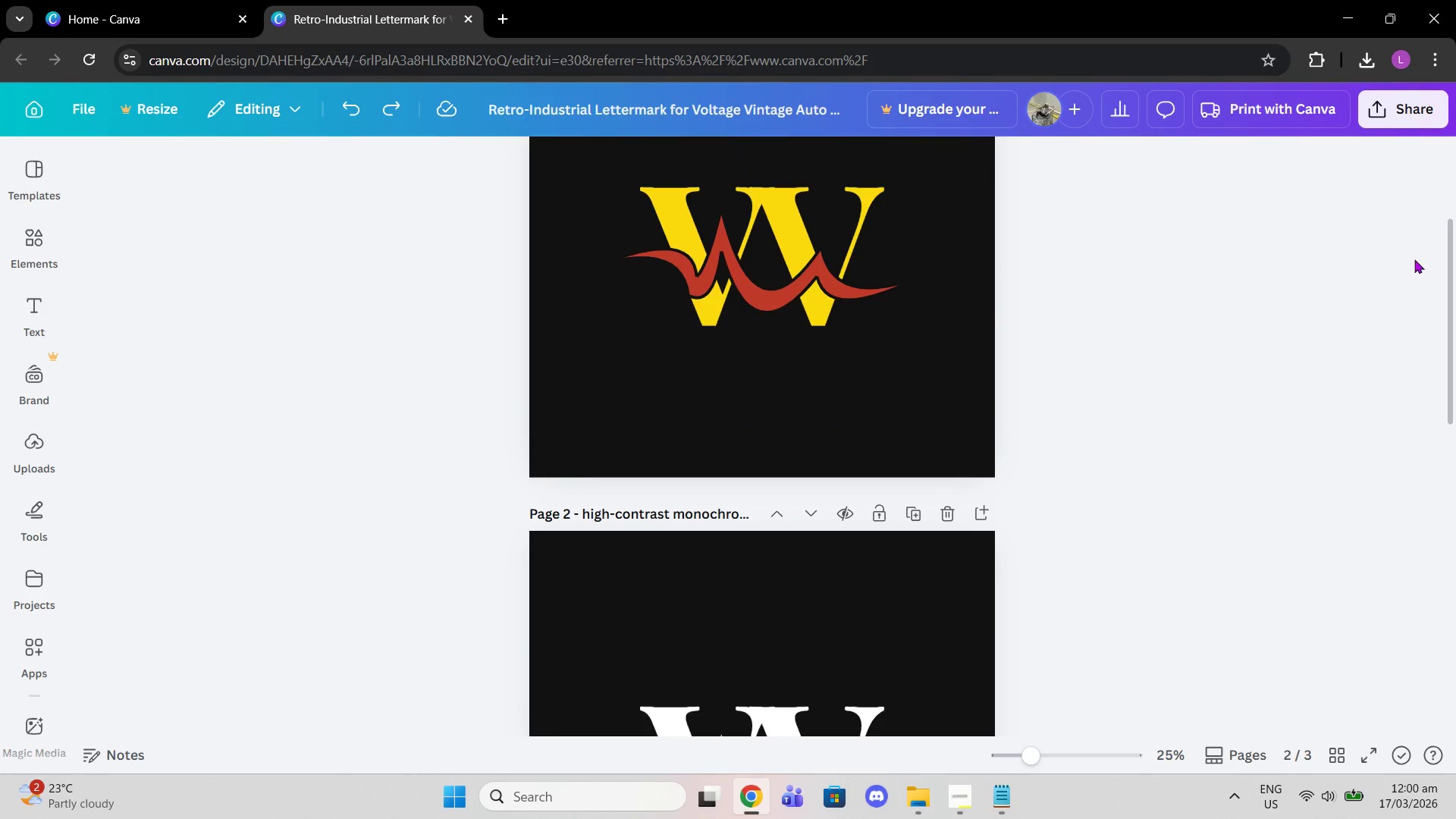 
left_click([1400, 124])
 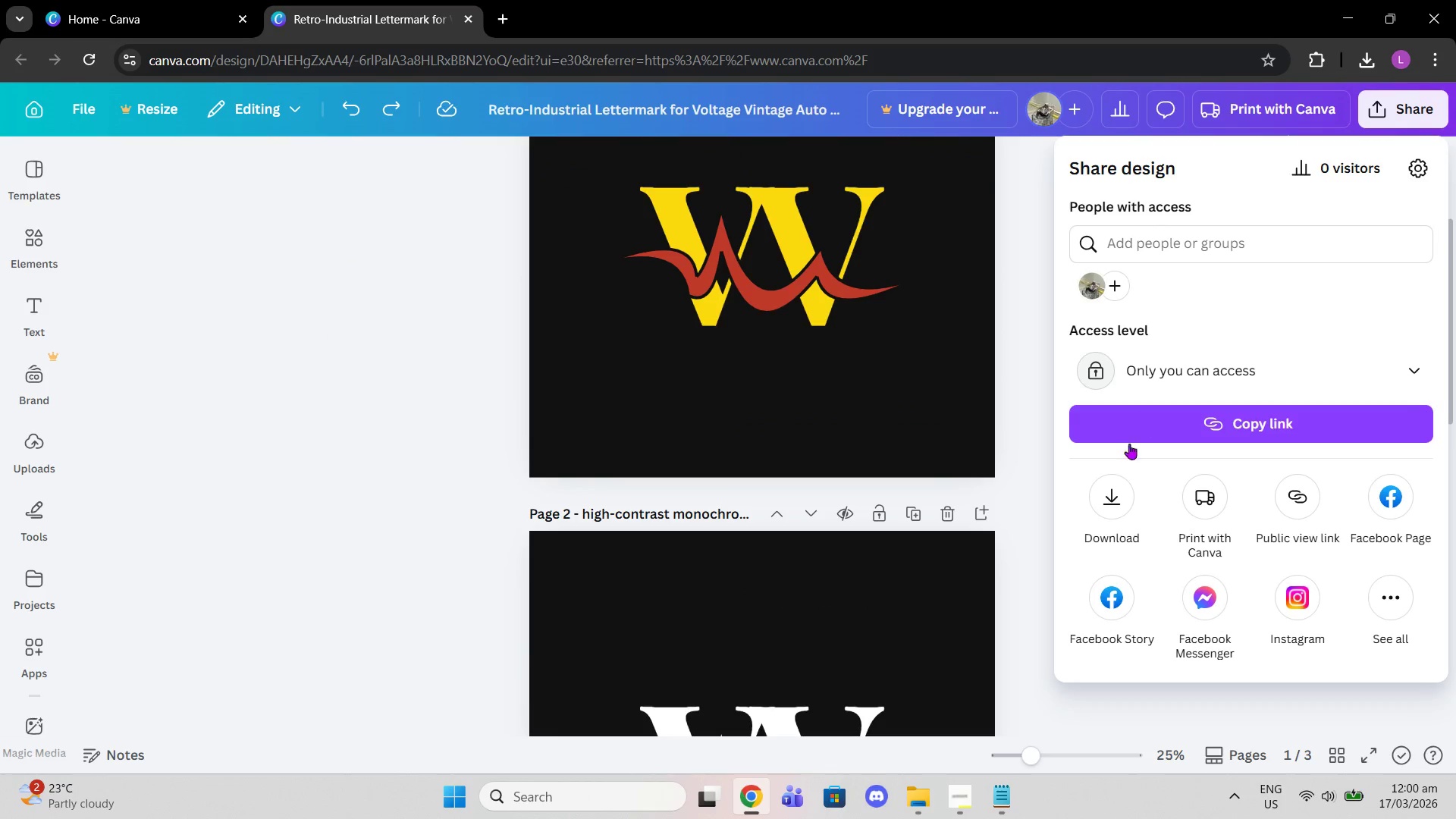 
left_click([1118, 507])
 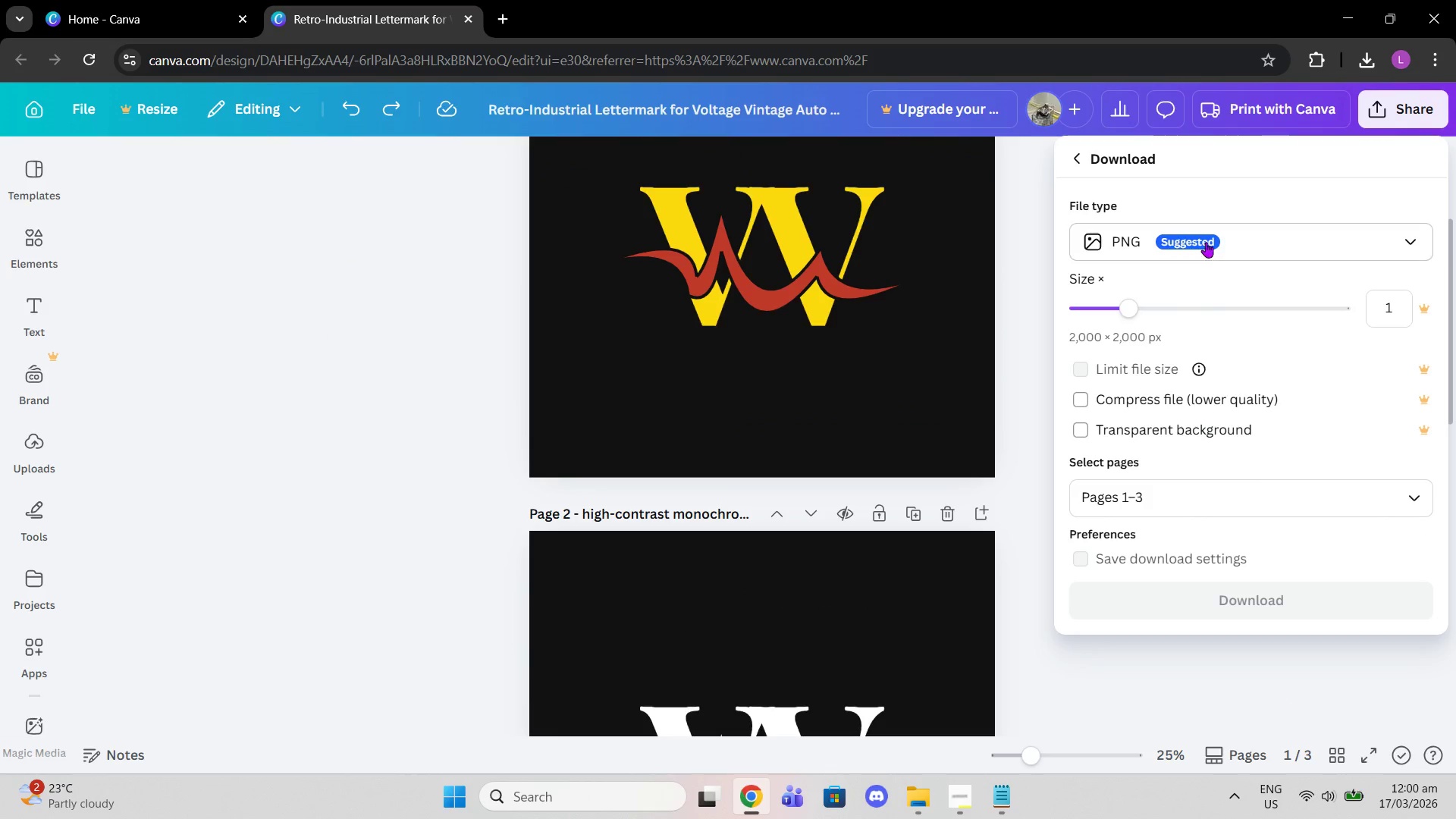 
left_click([1205, 238])
 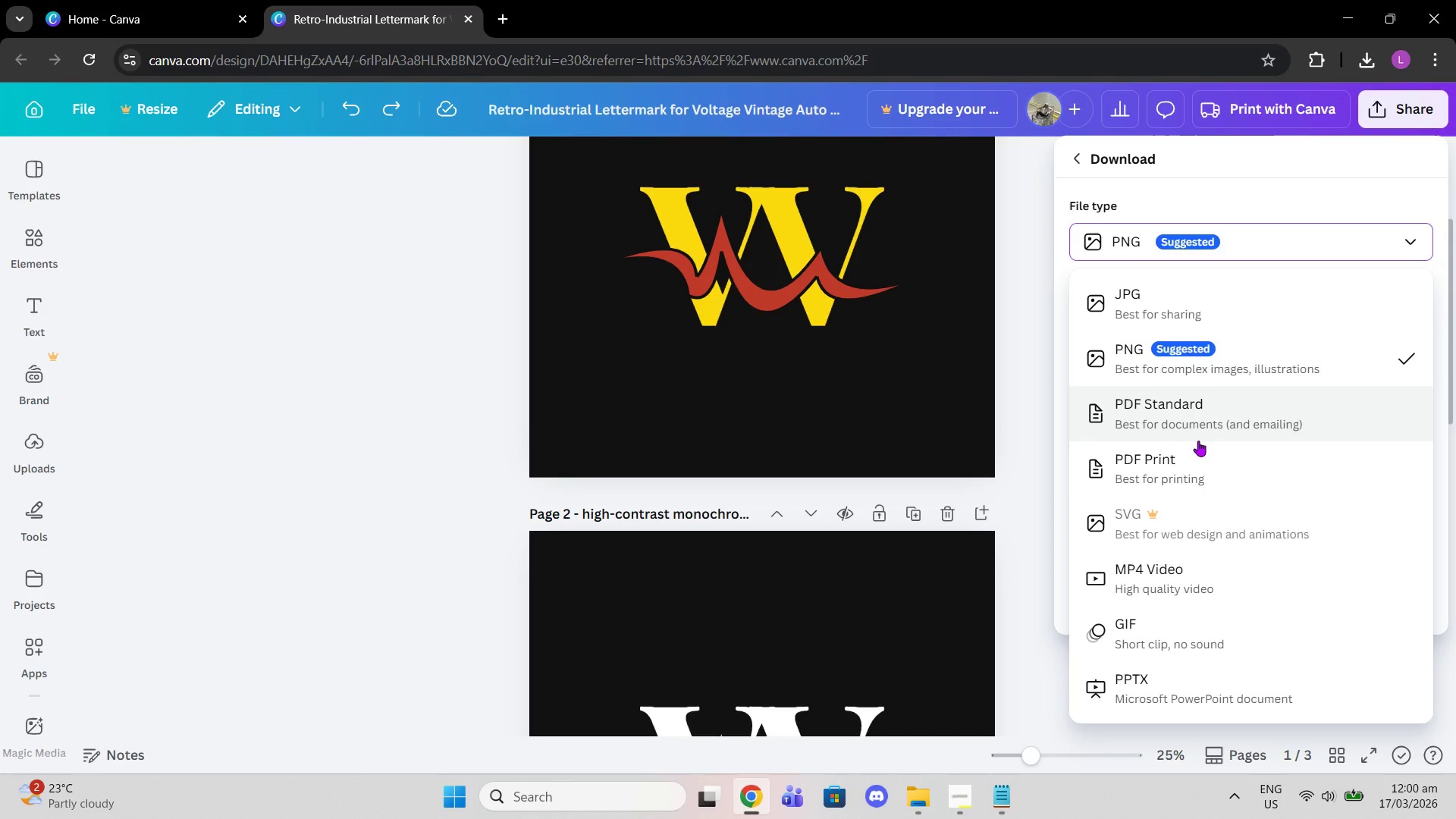 
left_click([1198, 441])
 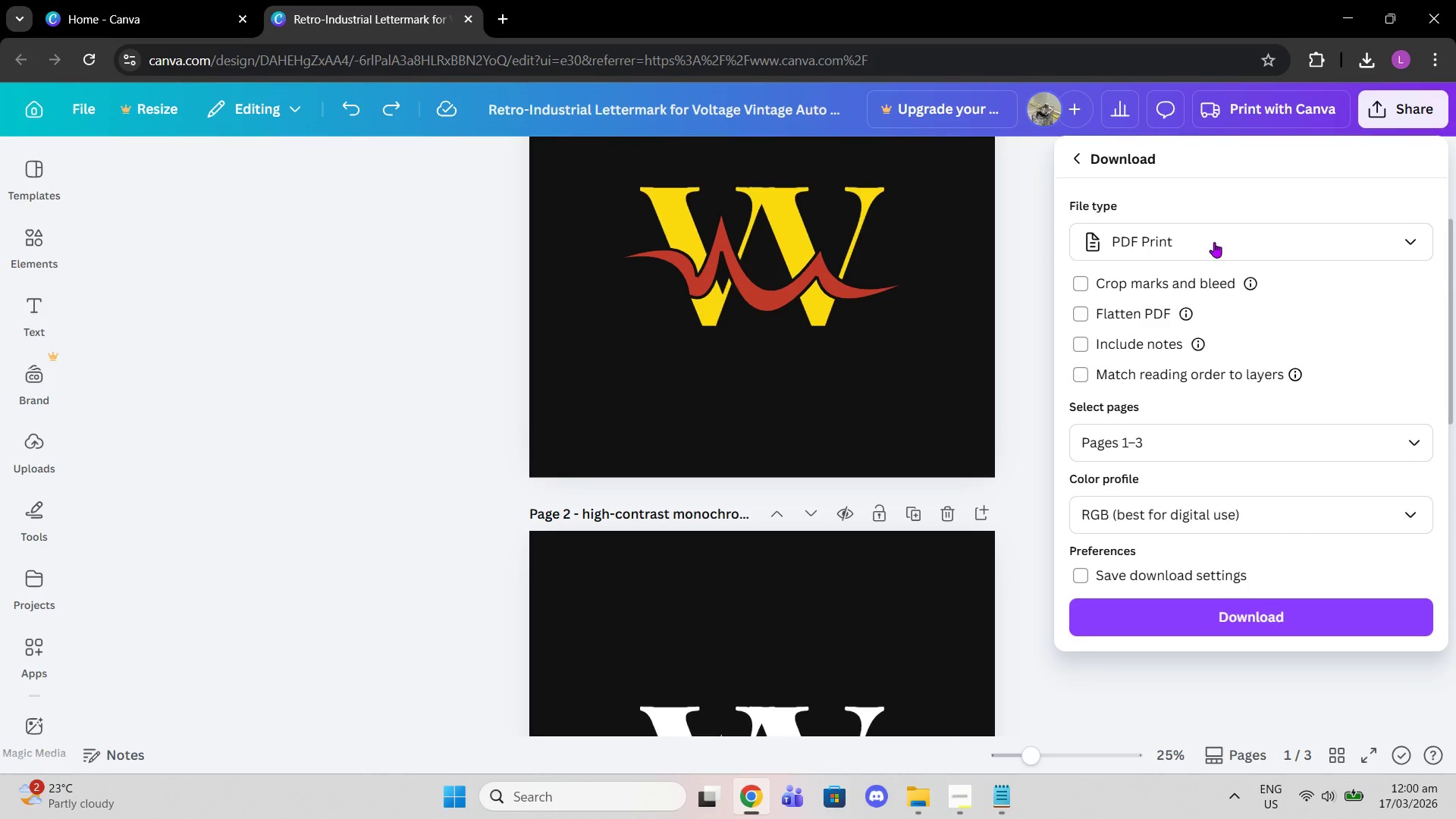 
left_click([1213, 241])
 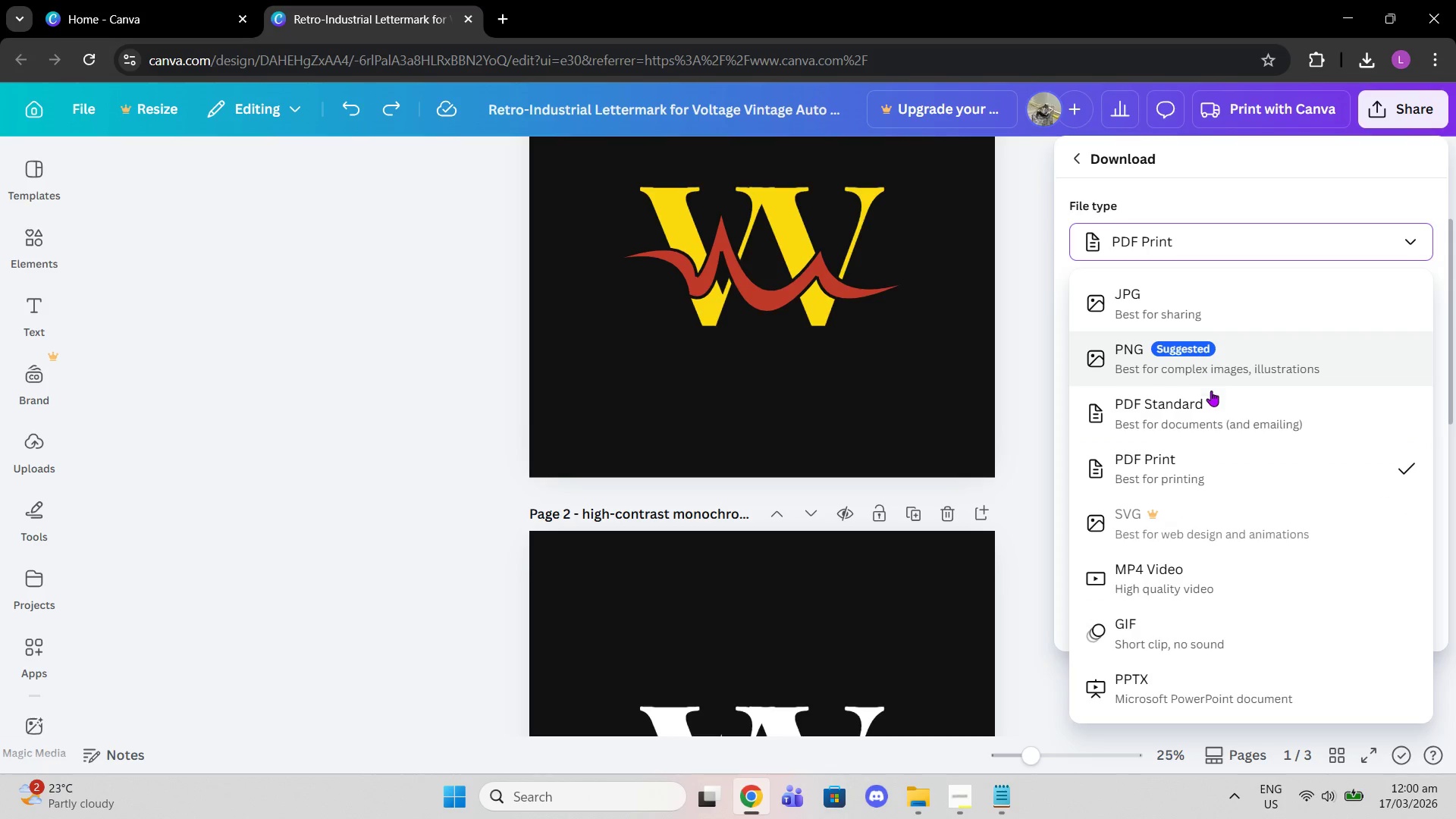 
left_click([1211, 409])
 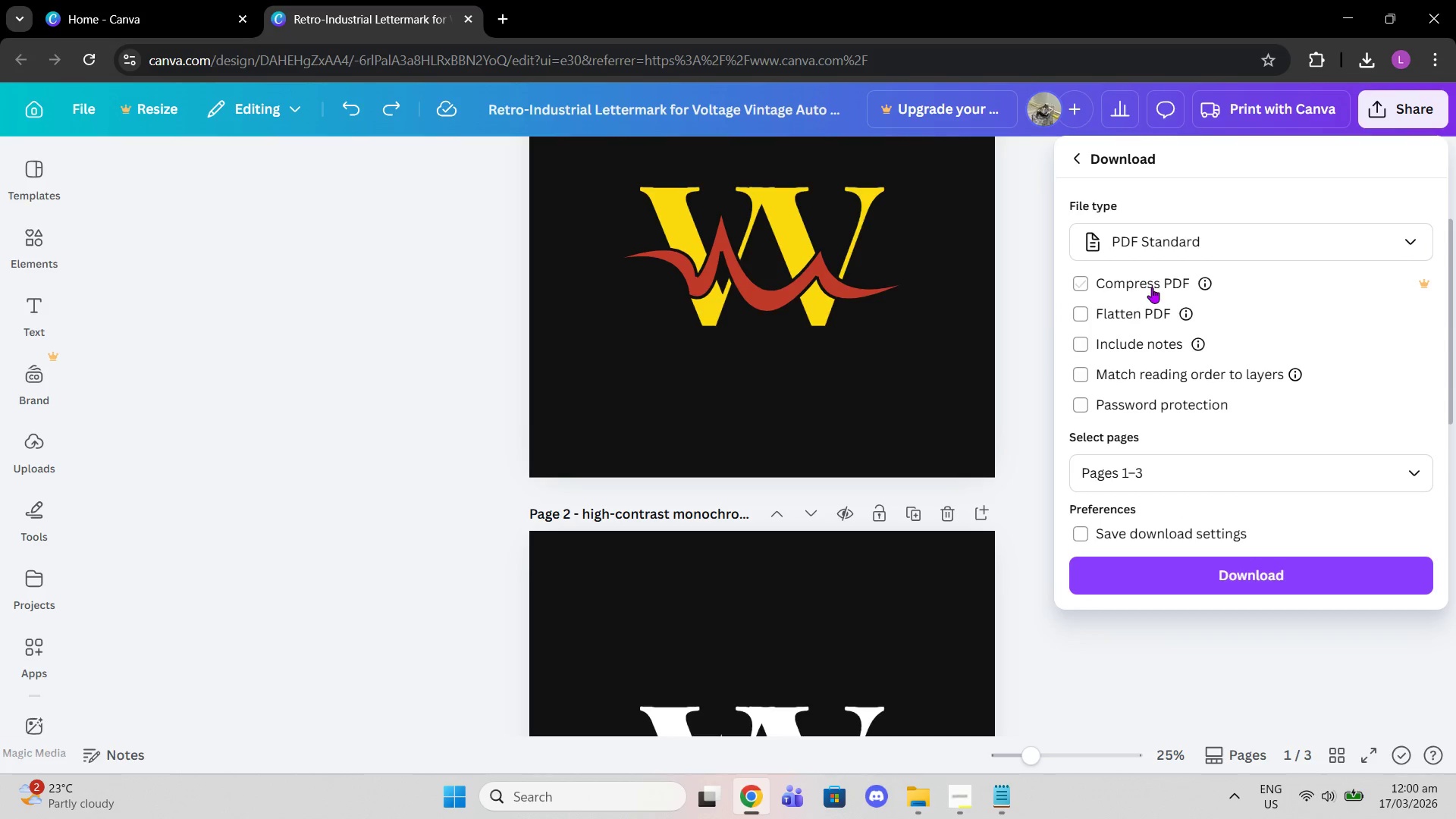 
left_click([1143, 315])
 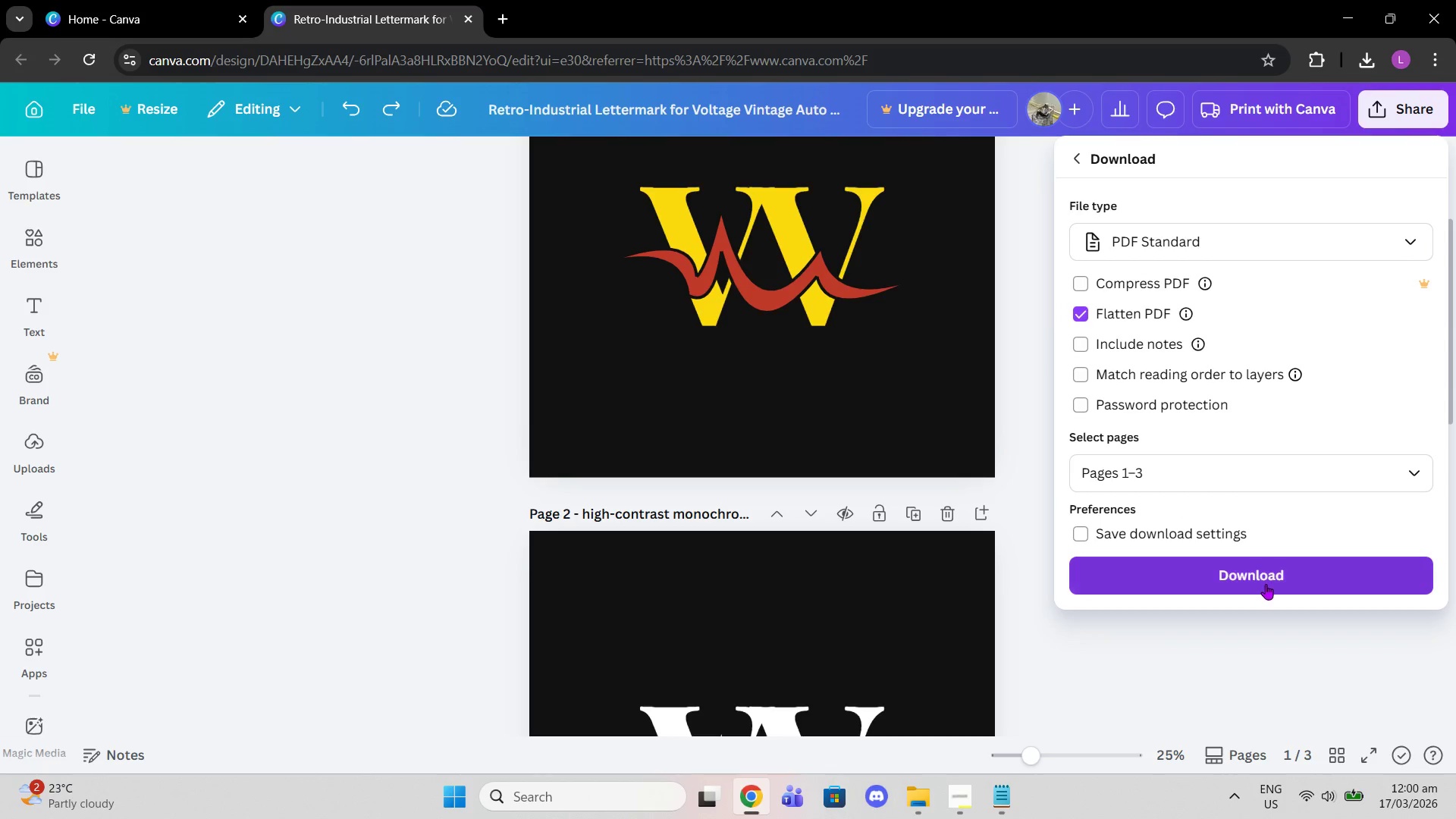 
left_click([1266, 584])
 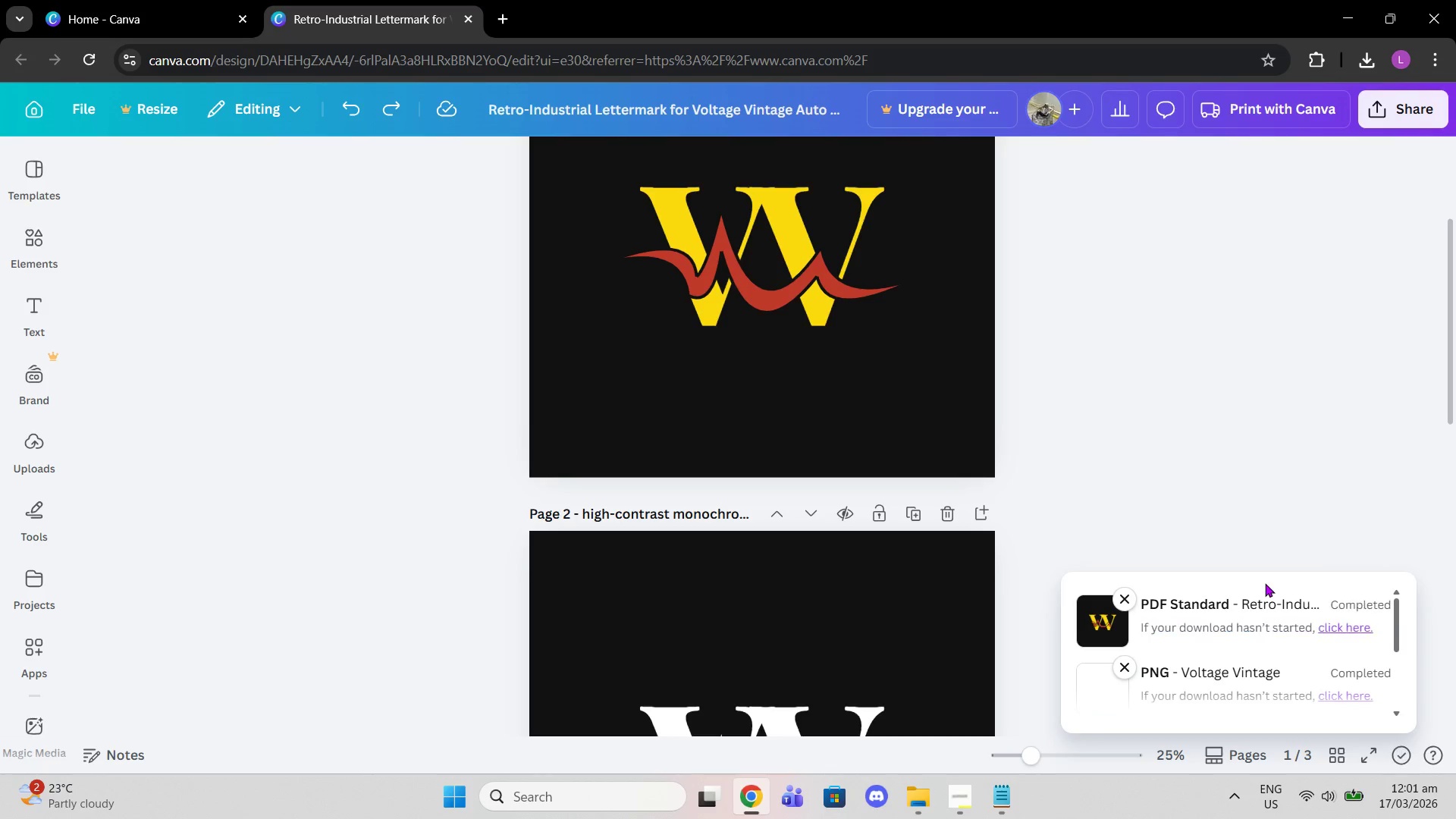 
wait(16.17)
 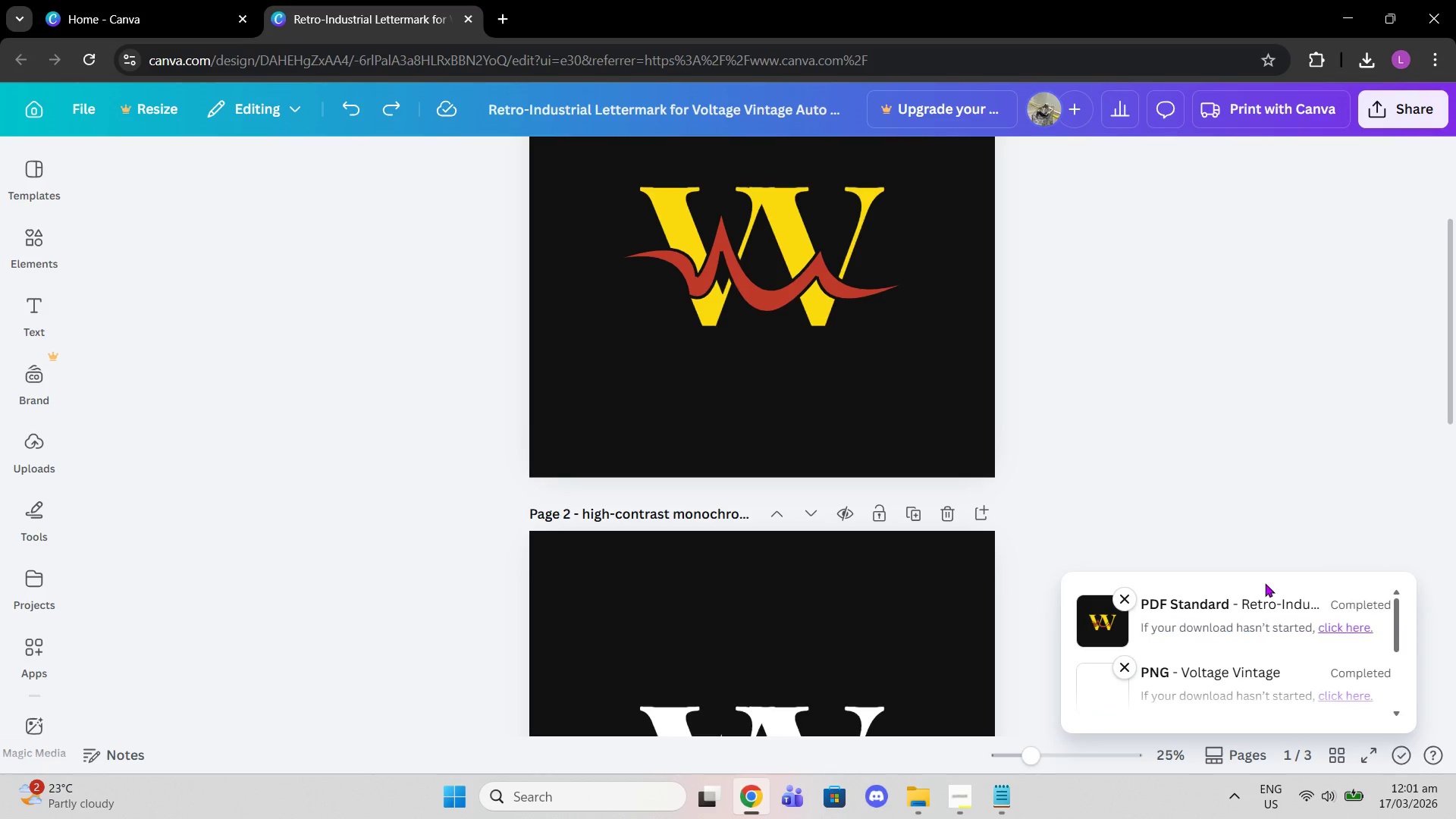 
left_click([1205, 116])
 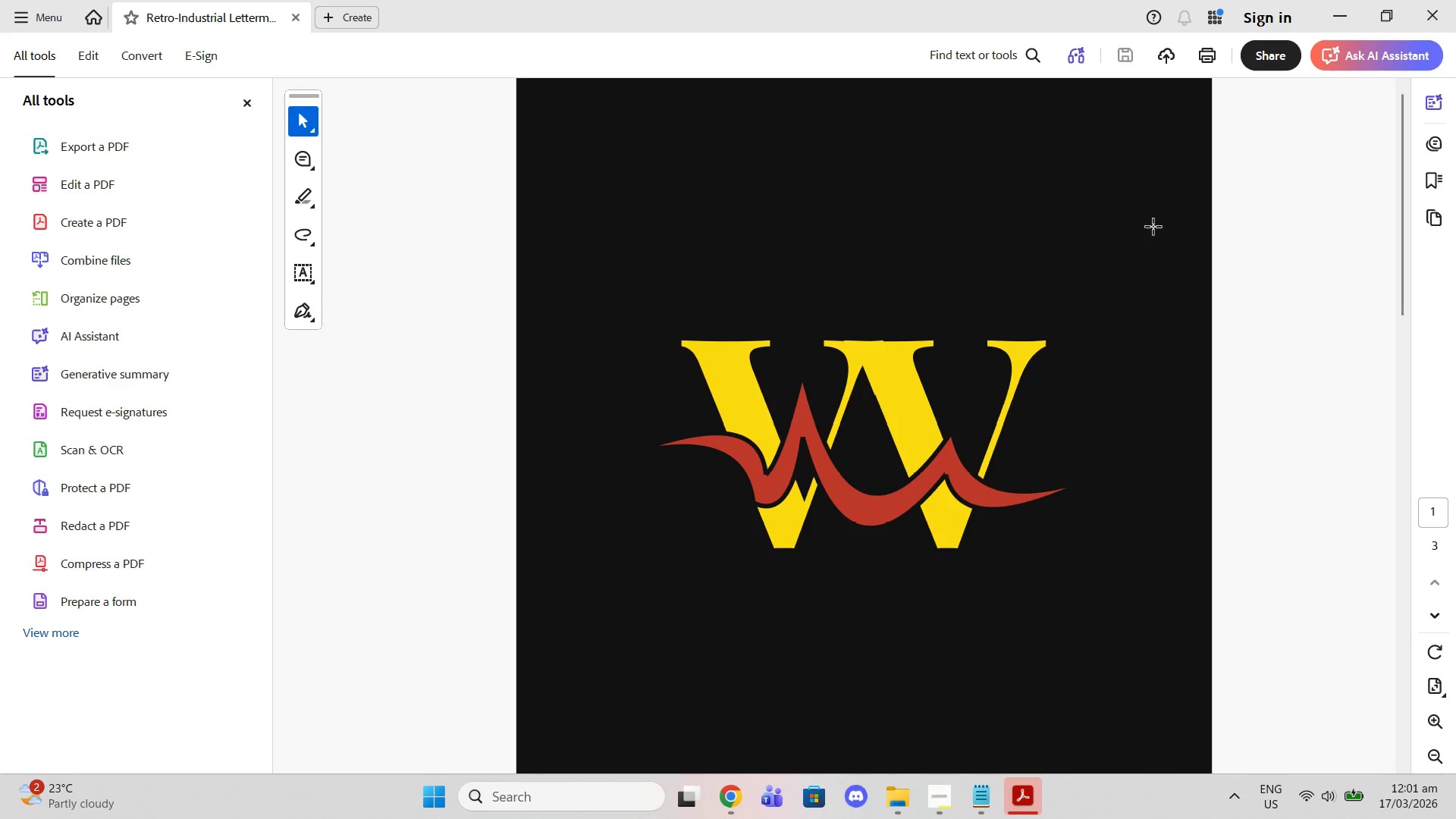 
scroll: coordinate [1069, 508], scroll_direction: down, amount: 1.0
 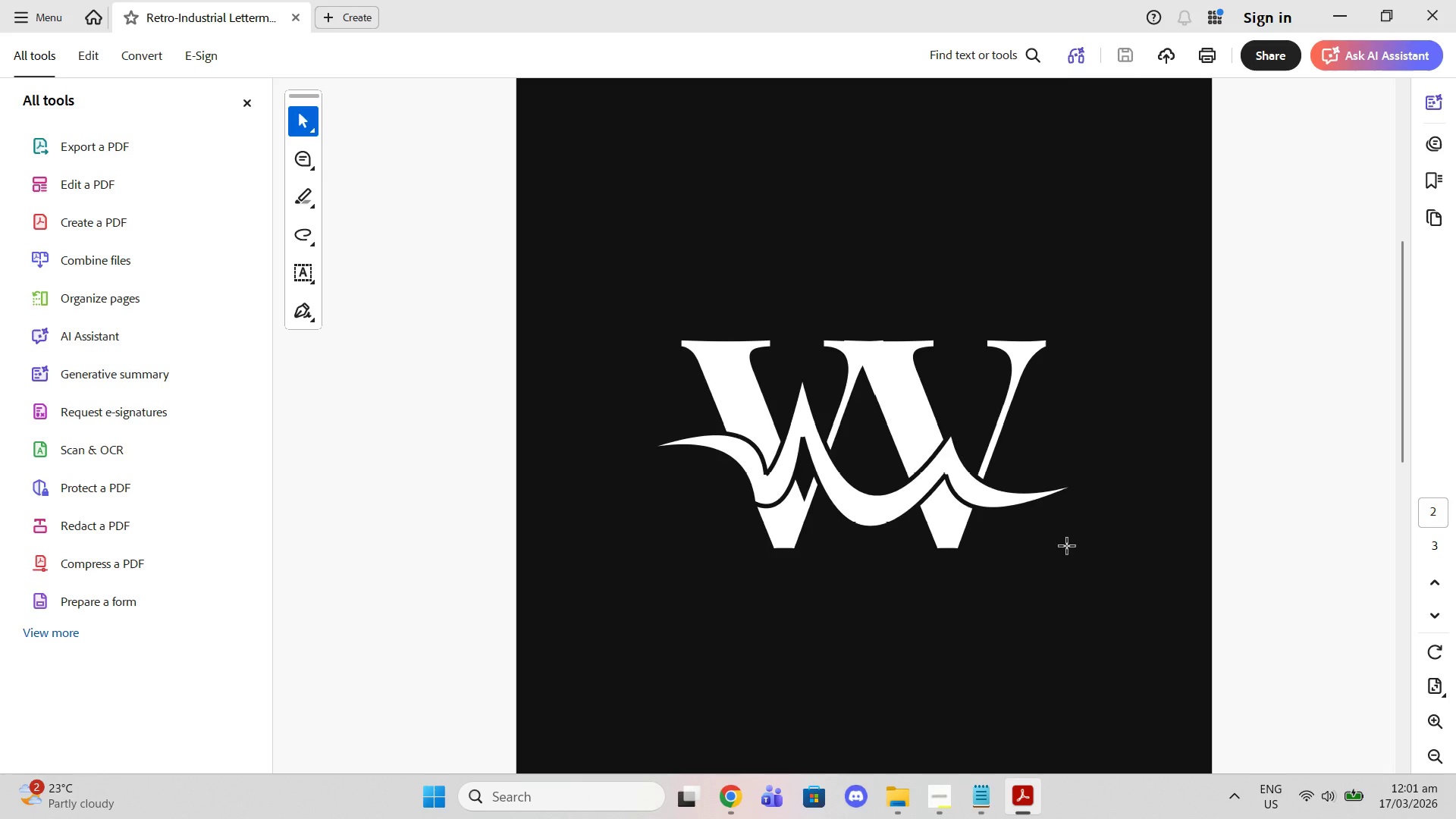 
scroll: coordinate [1068, 547], scroll_direction: up, amount: 7.0
 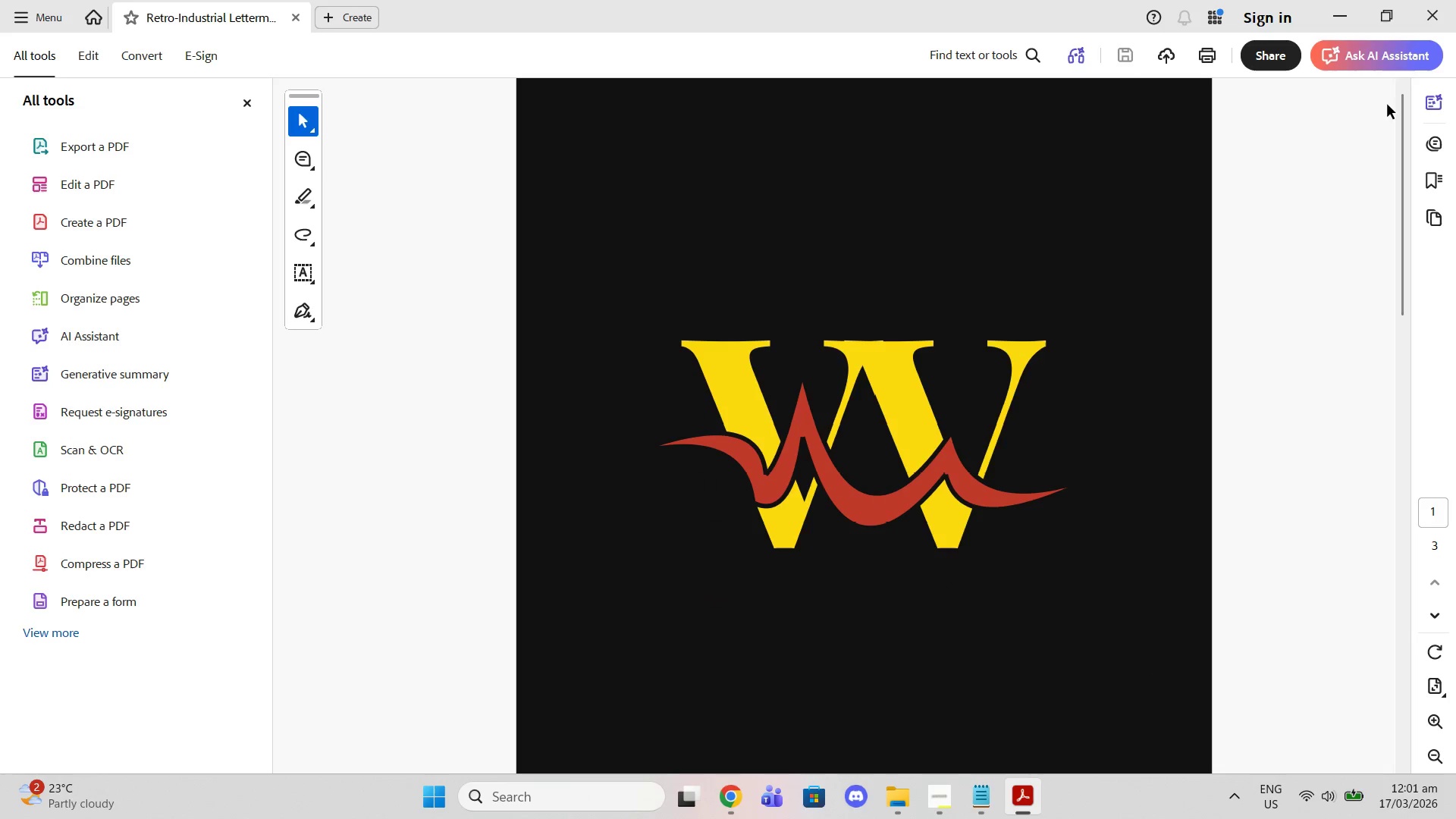 
left_click([1431, 11])
 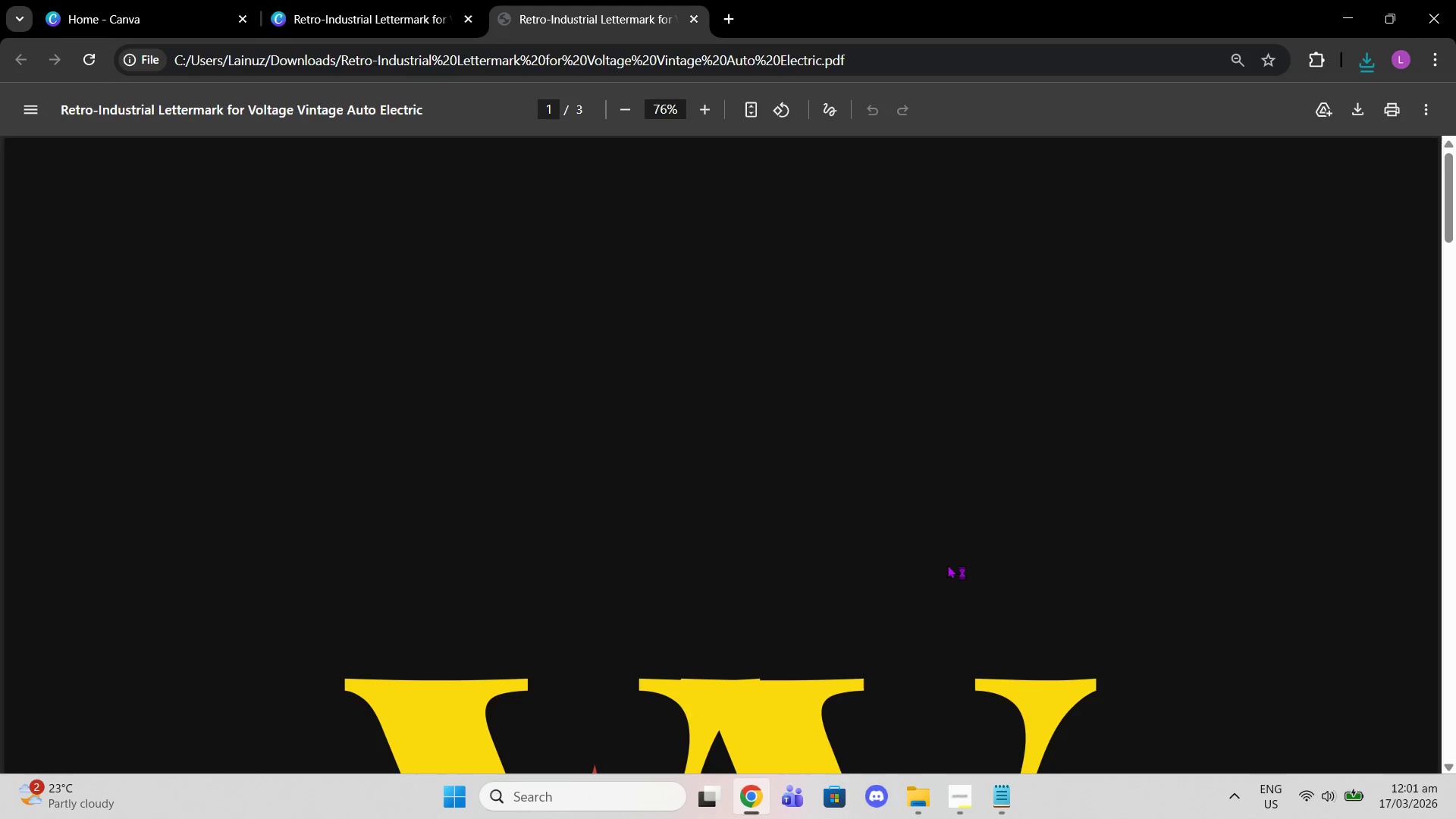 
scroll: coordinate [925, 615], scroll_direction: down, amount: 5.0
 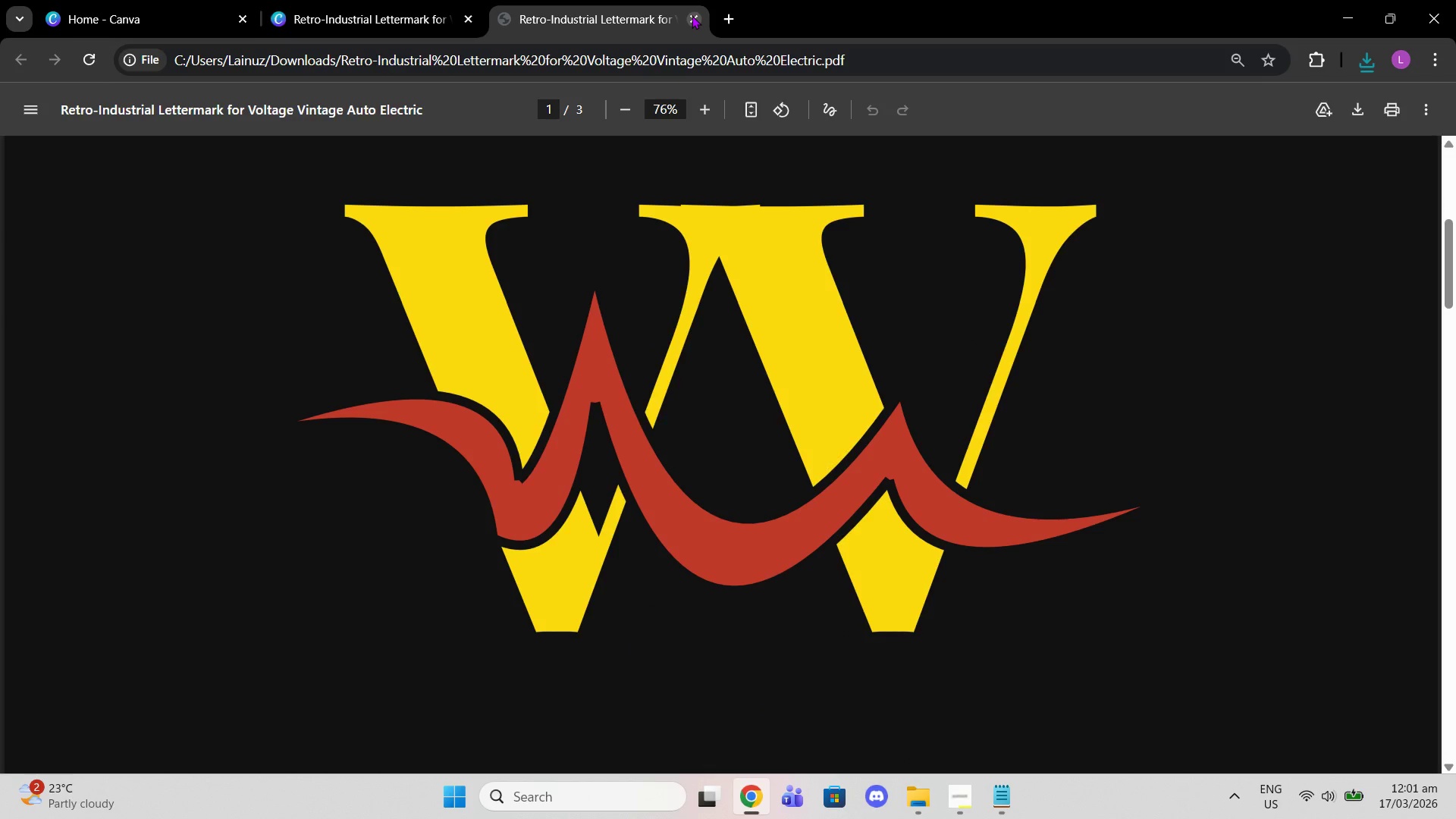 
left_click([692, 15])
 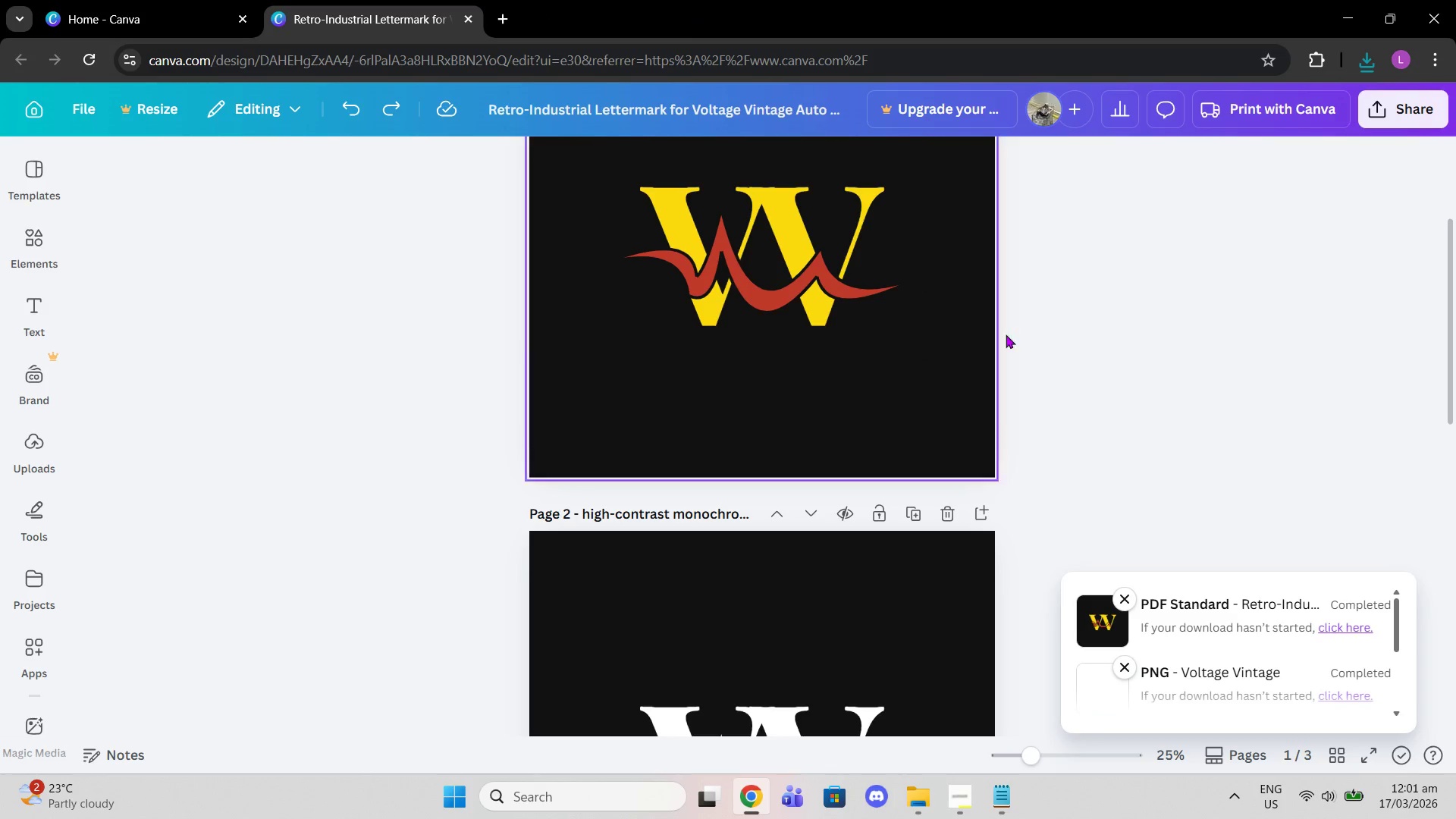 
left_click([1181, 403])
 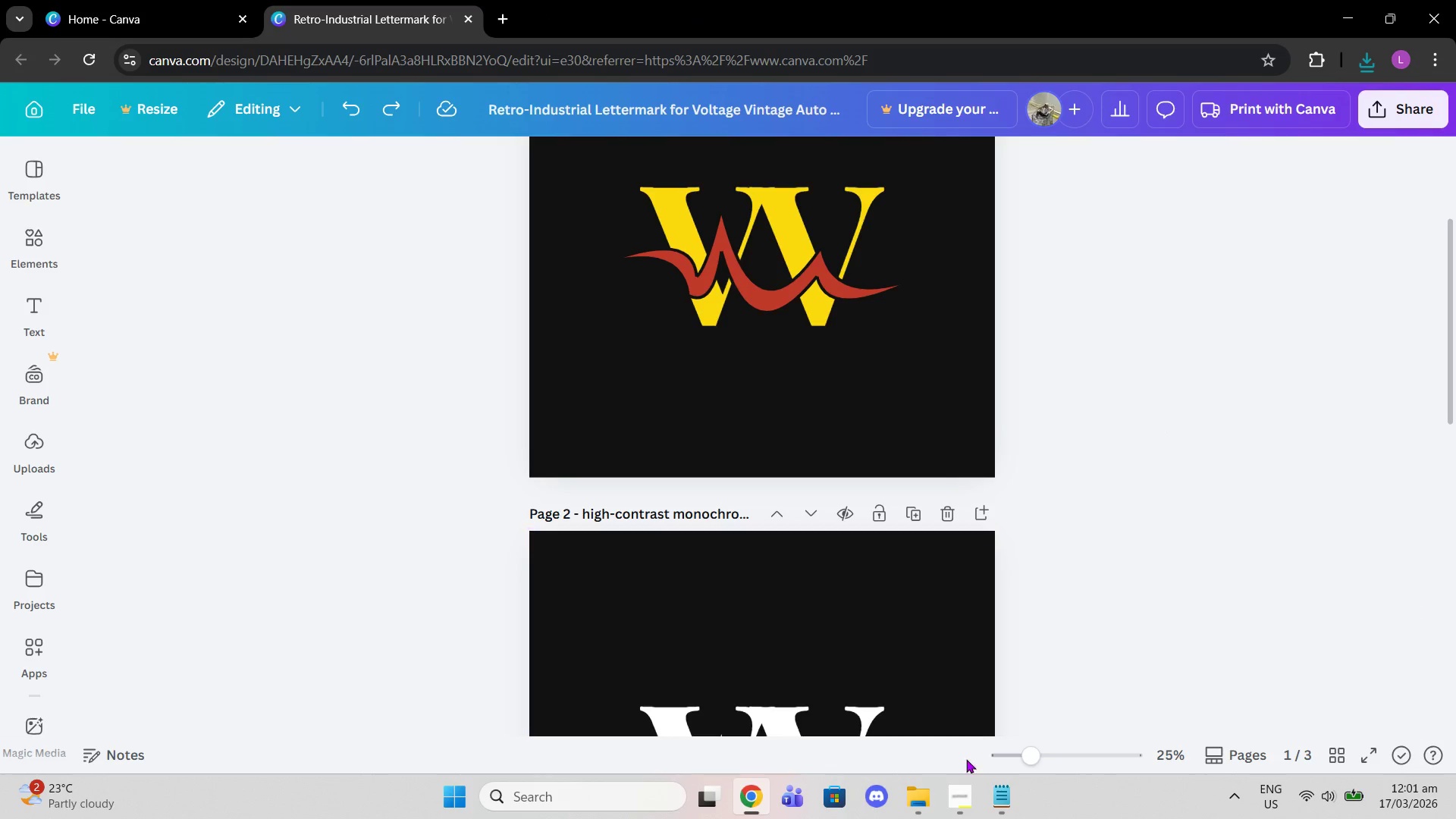 
left_click([960, 808])